 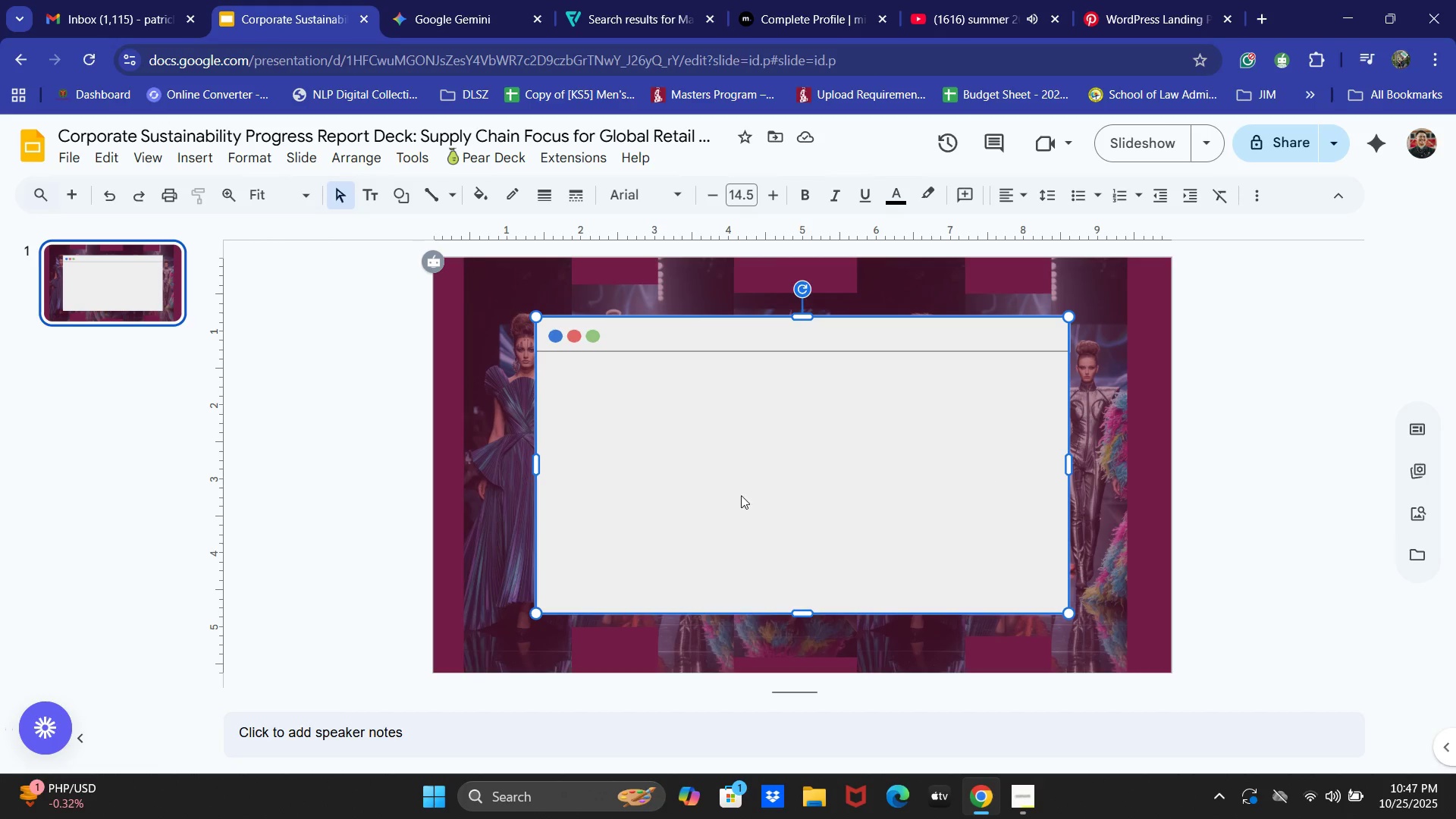 
left_click([487, 199])
 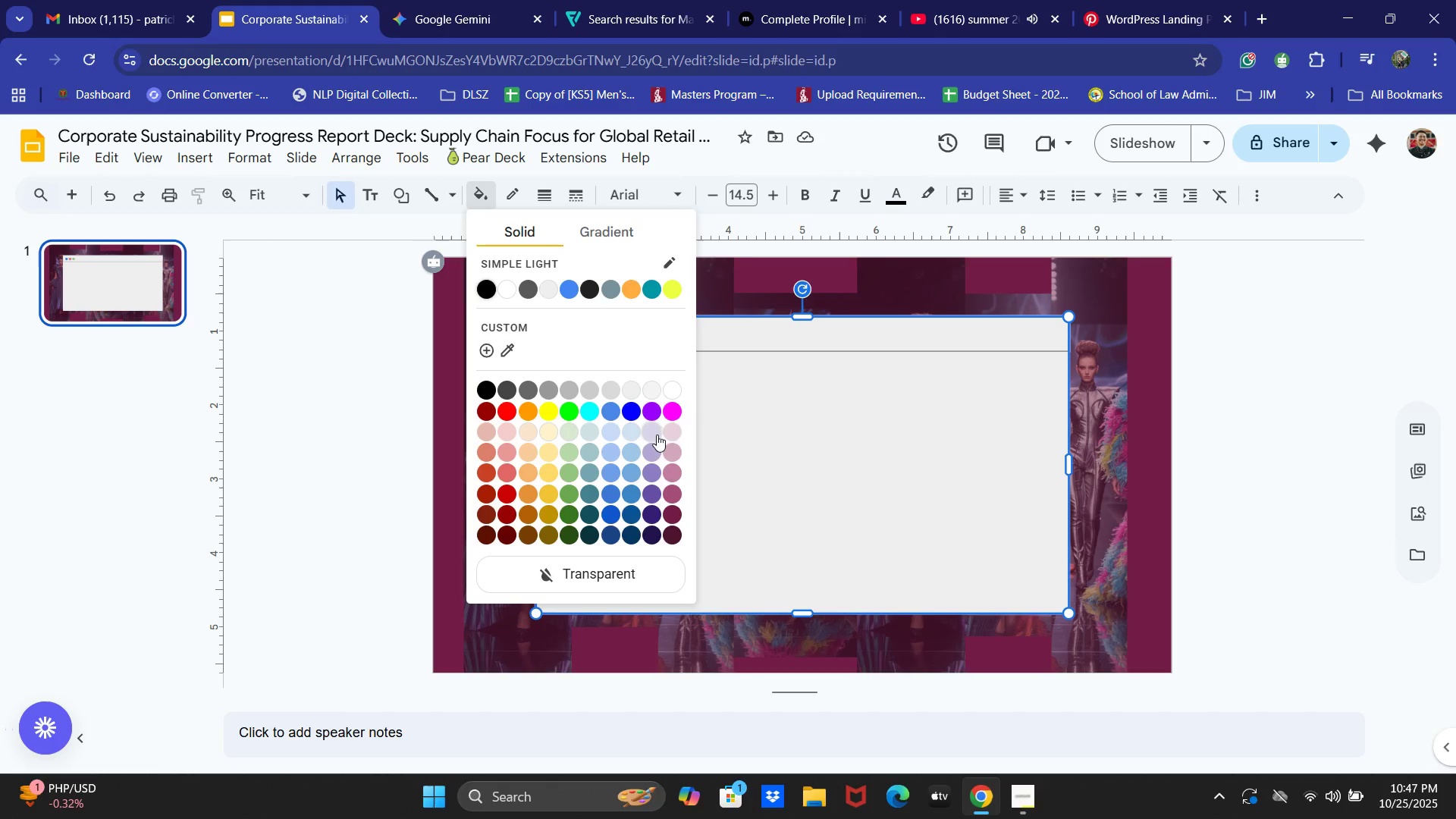 
left_click([677, 436])
 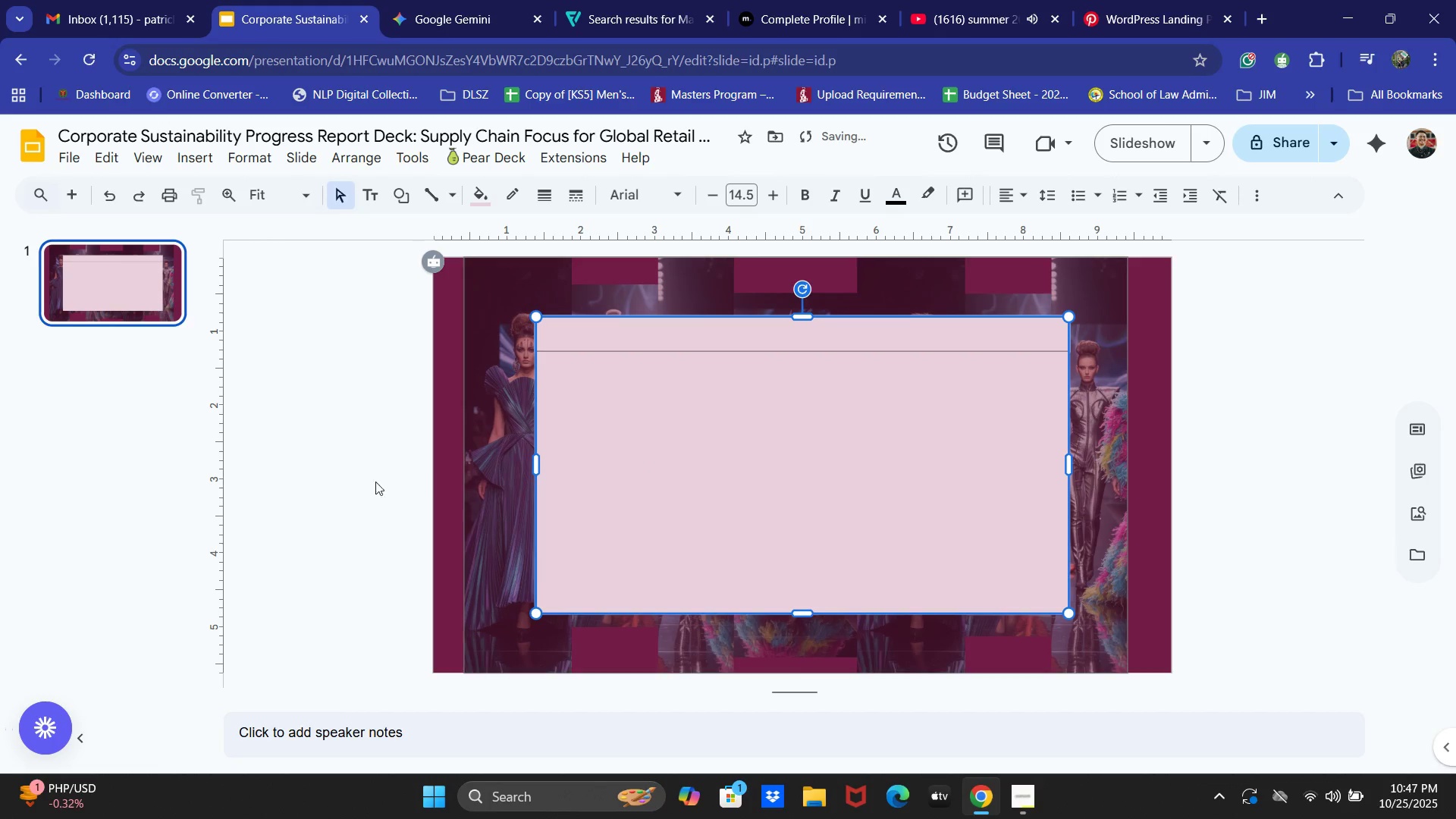 
left_click([351, 479])
 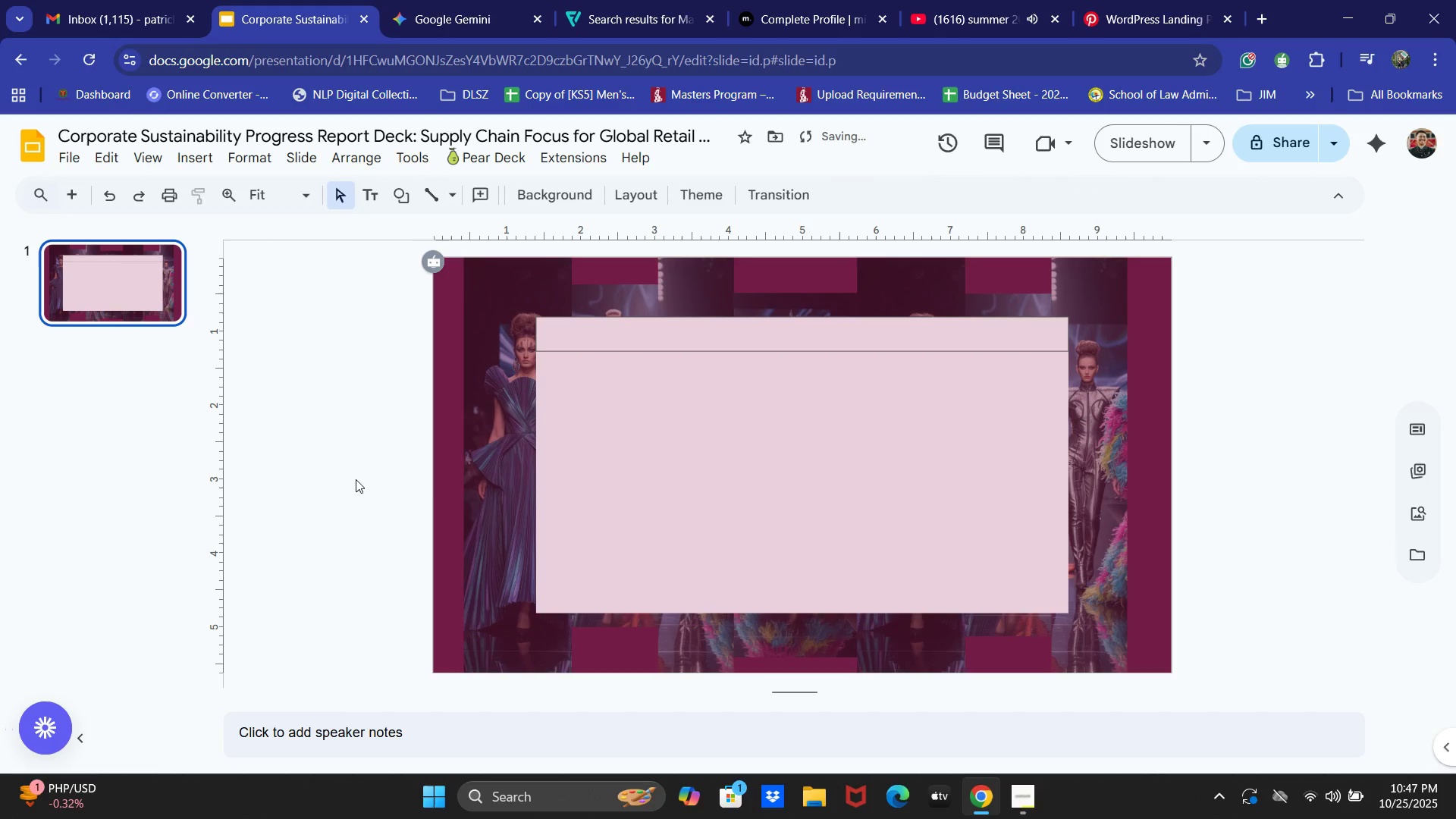 
key(Control+Z)
 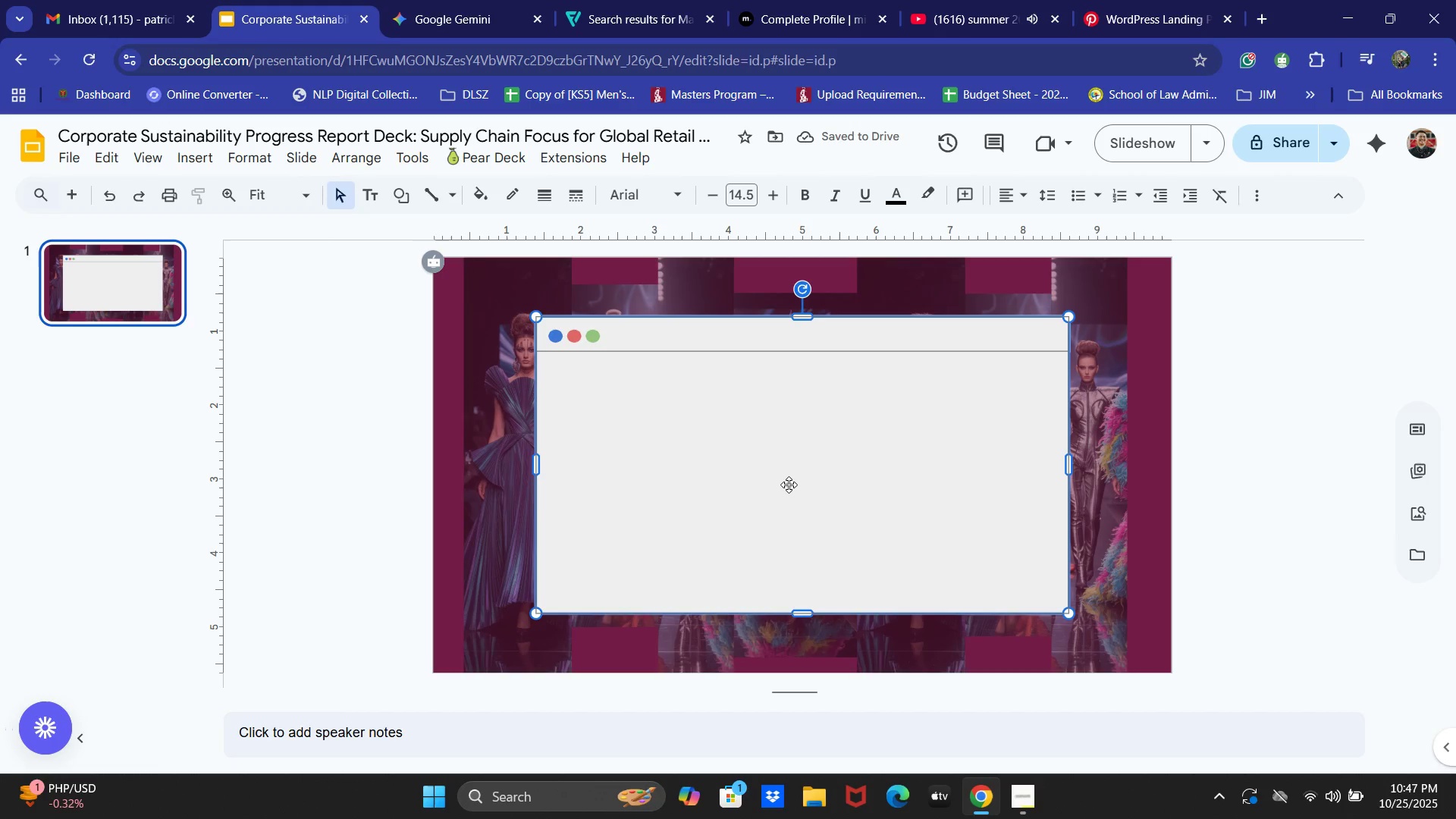 
left_click([708, 330])
 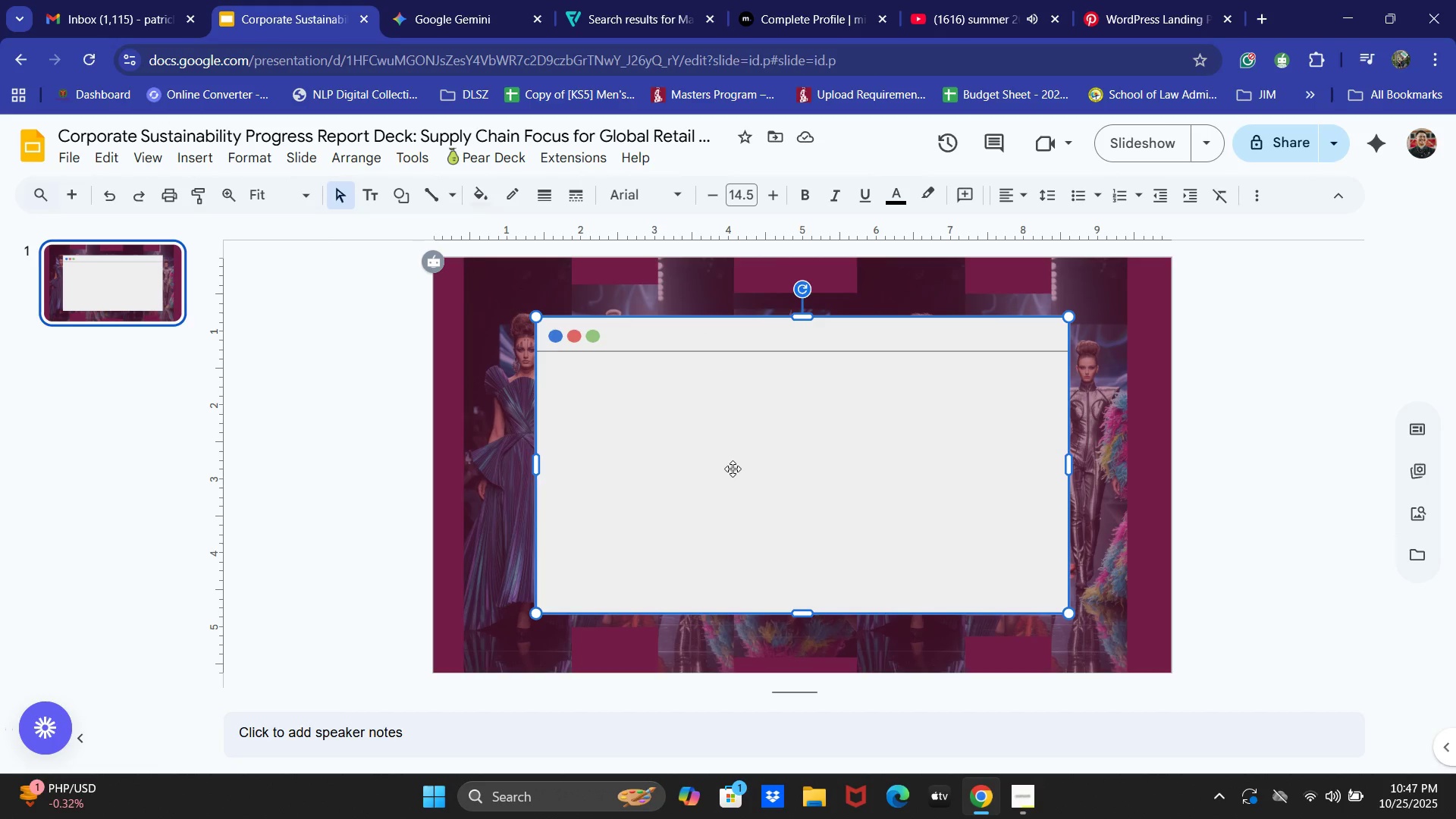 
left_click([682, 341])
 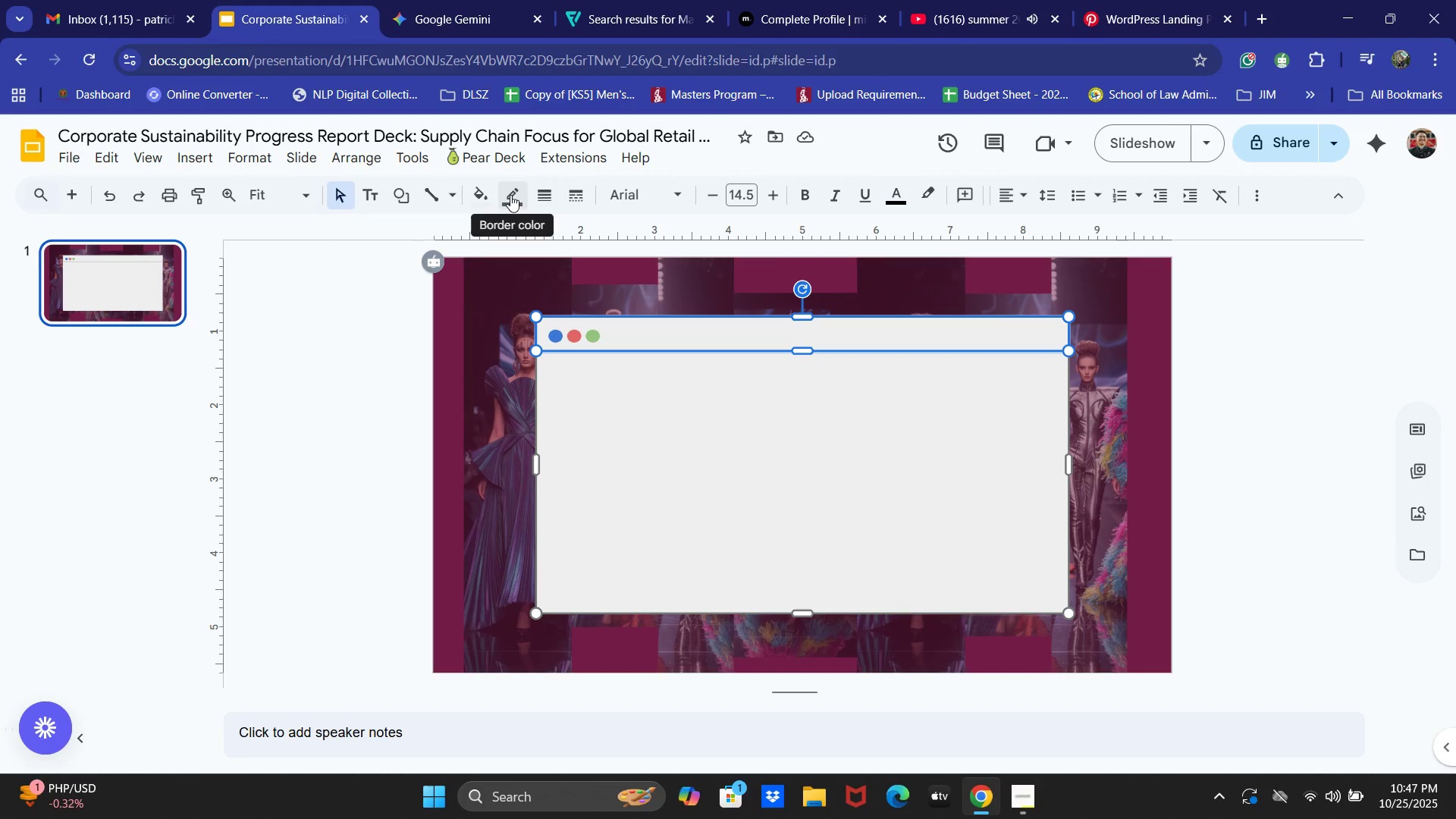 
double_click([510, 195])
 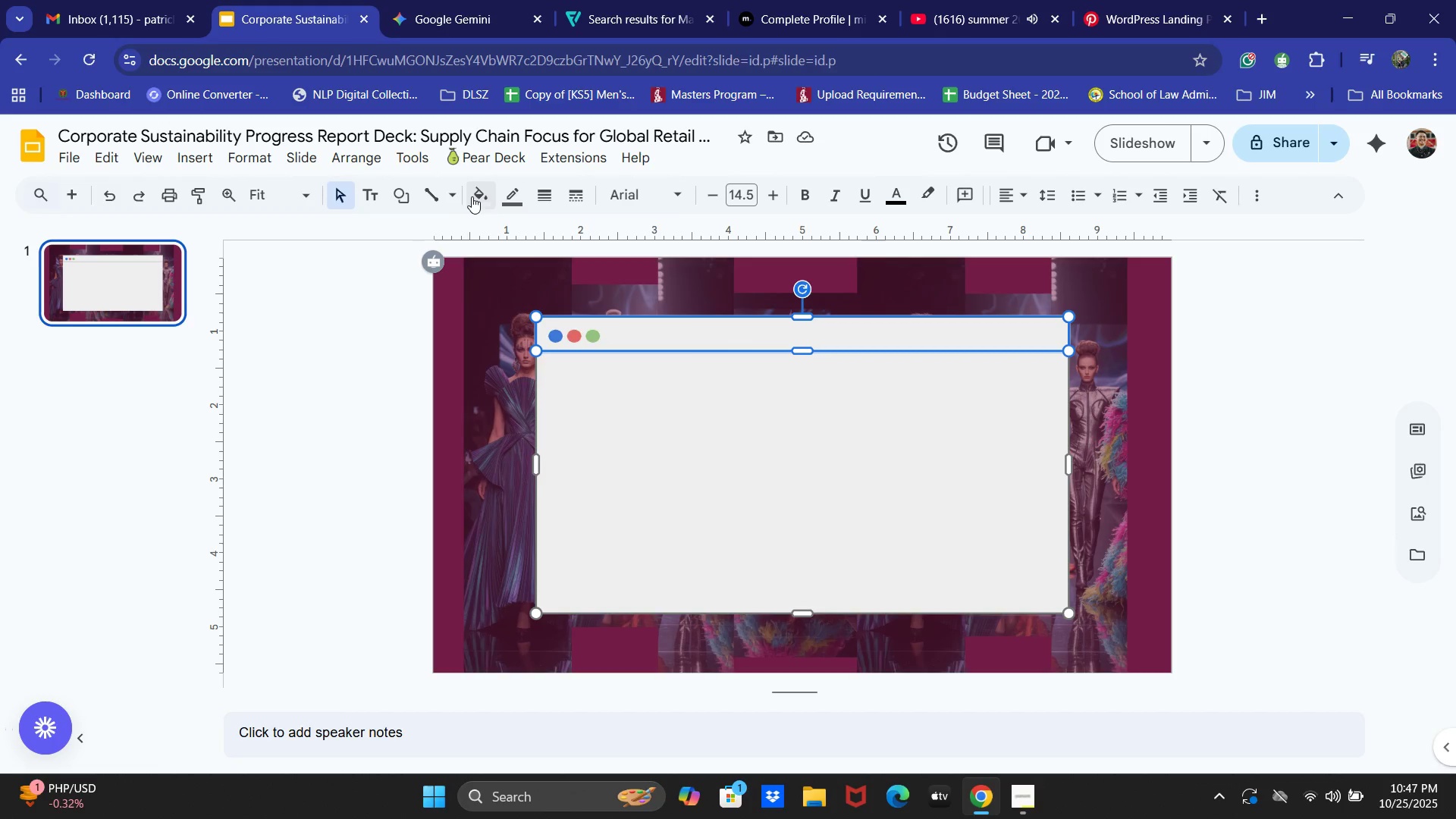 
triple_click([472, 196])
 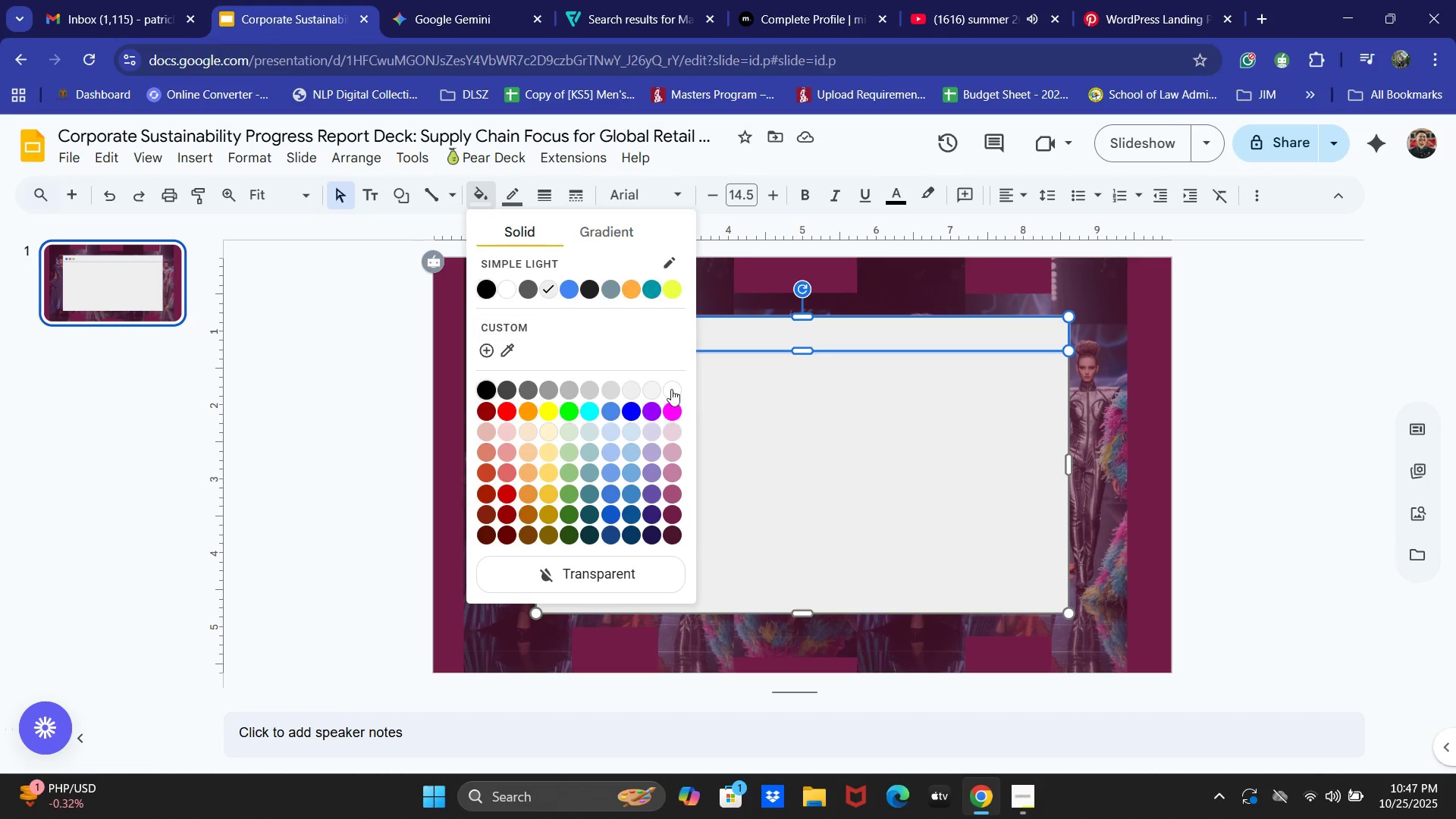 
left_click([673, 429])
 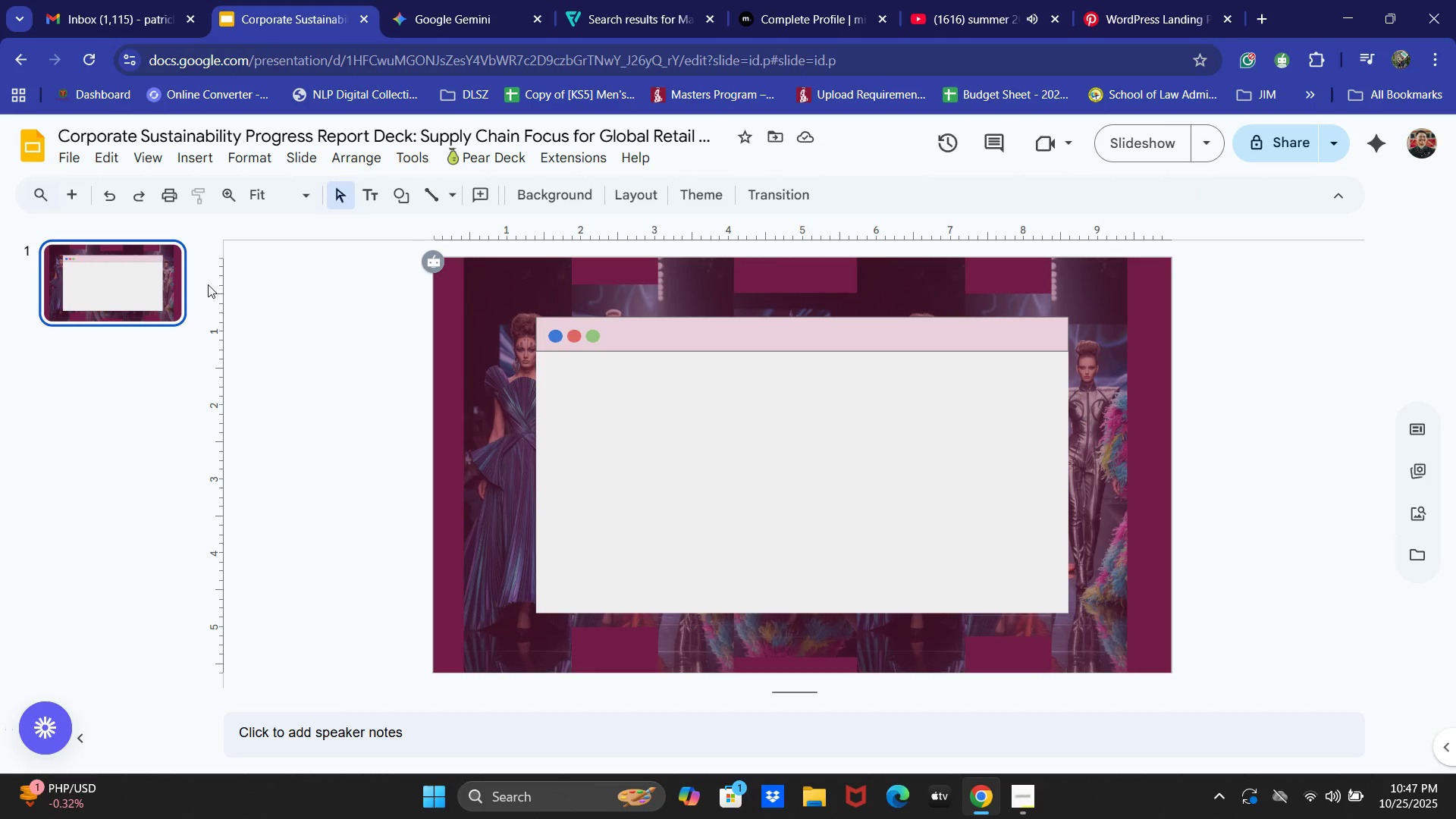 
wait(10.84)
 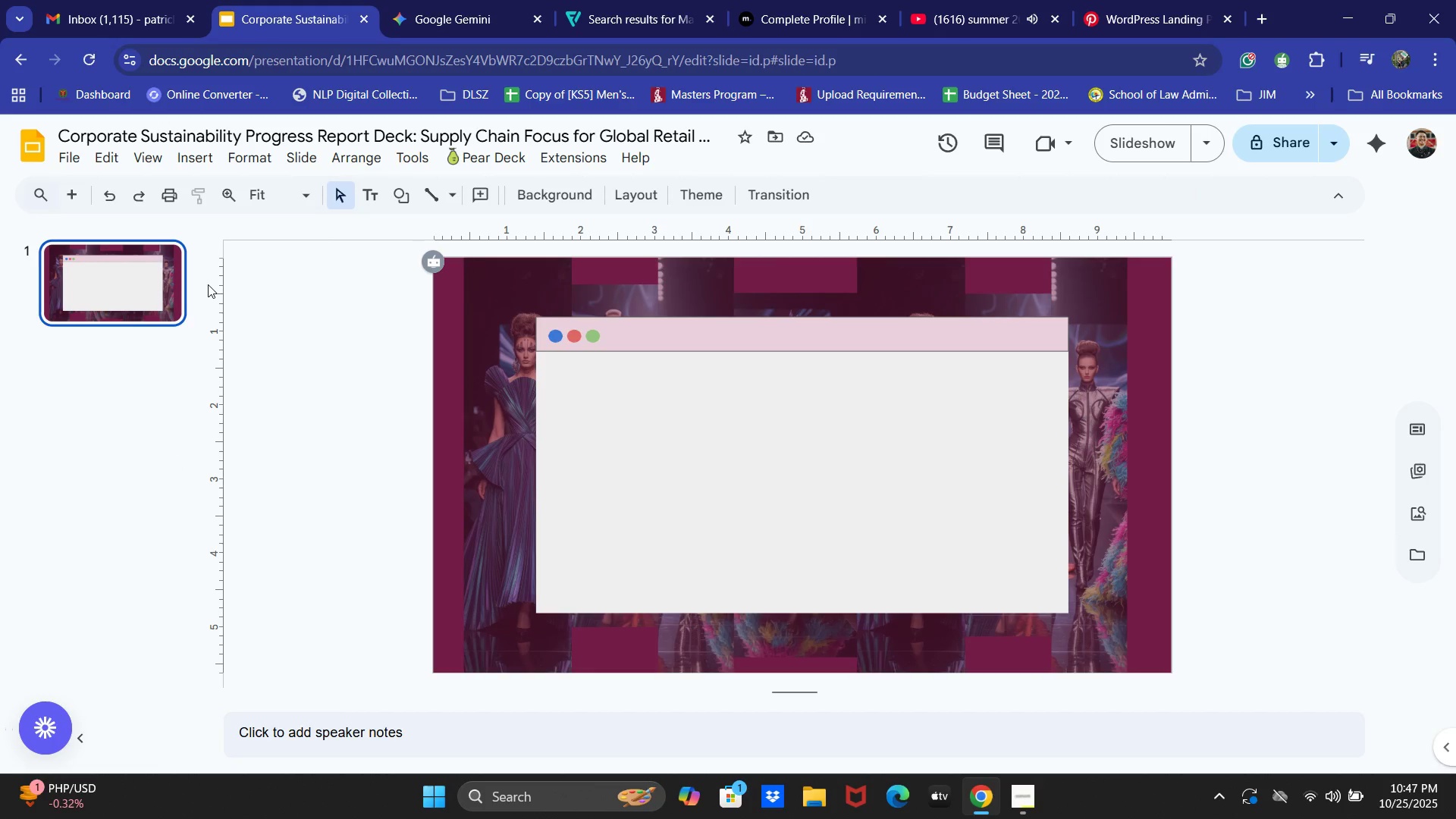 
left_click([445, 0])
 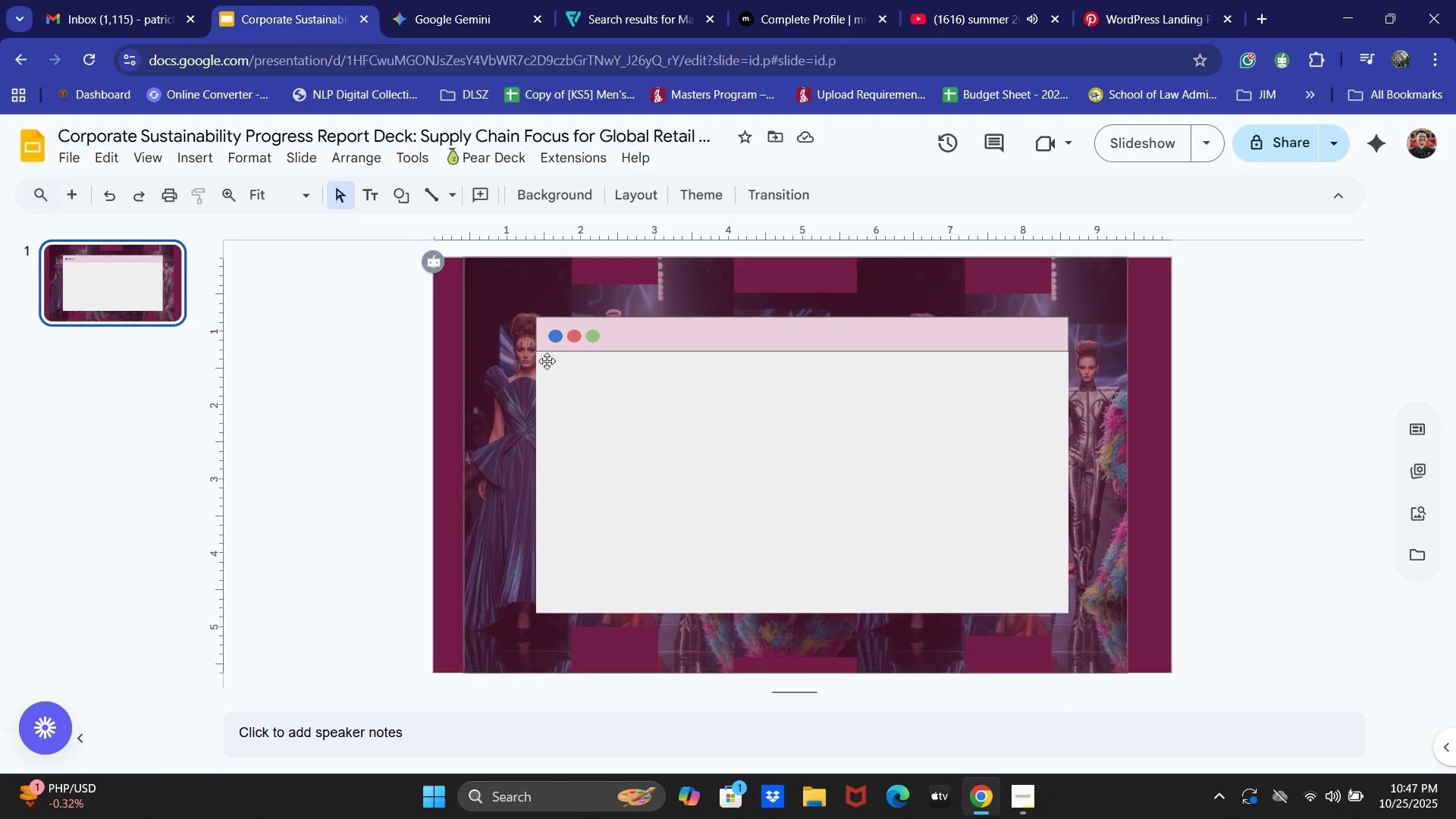 
left_click([491, 0])
 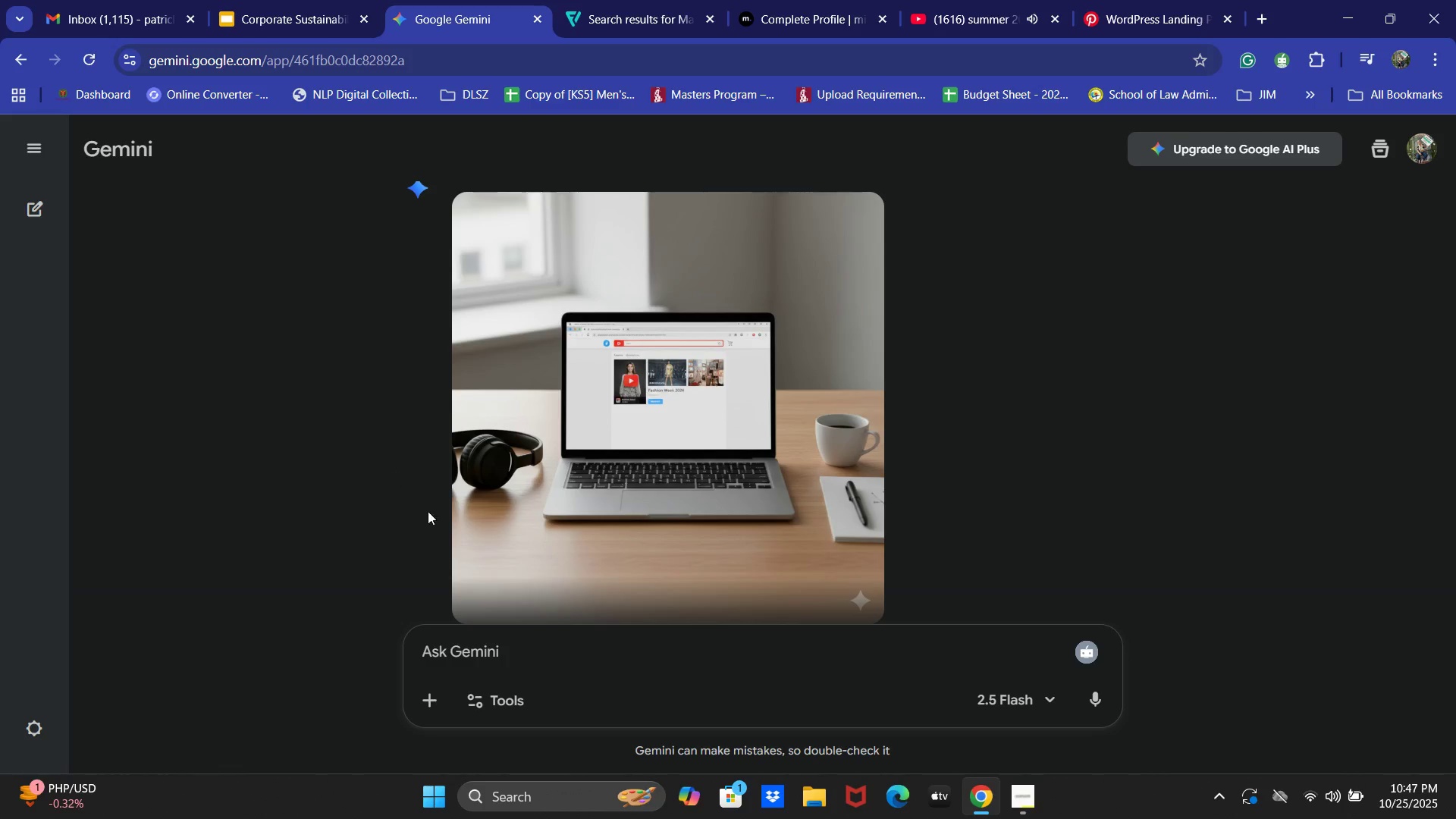 
scroll: coordinate [489, 589], scroll_direction: down, amount: 5.0
 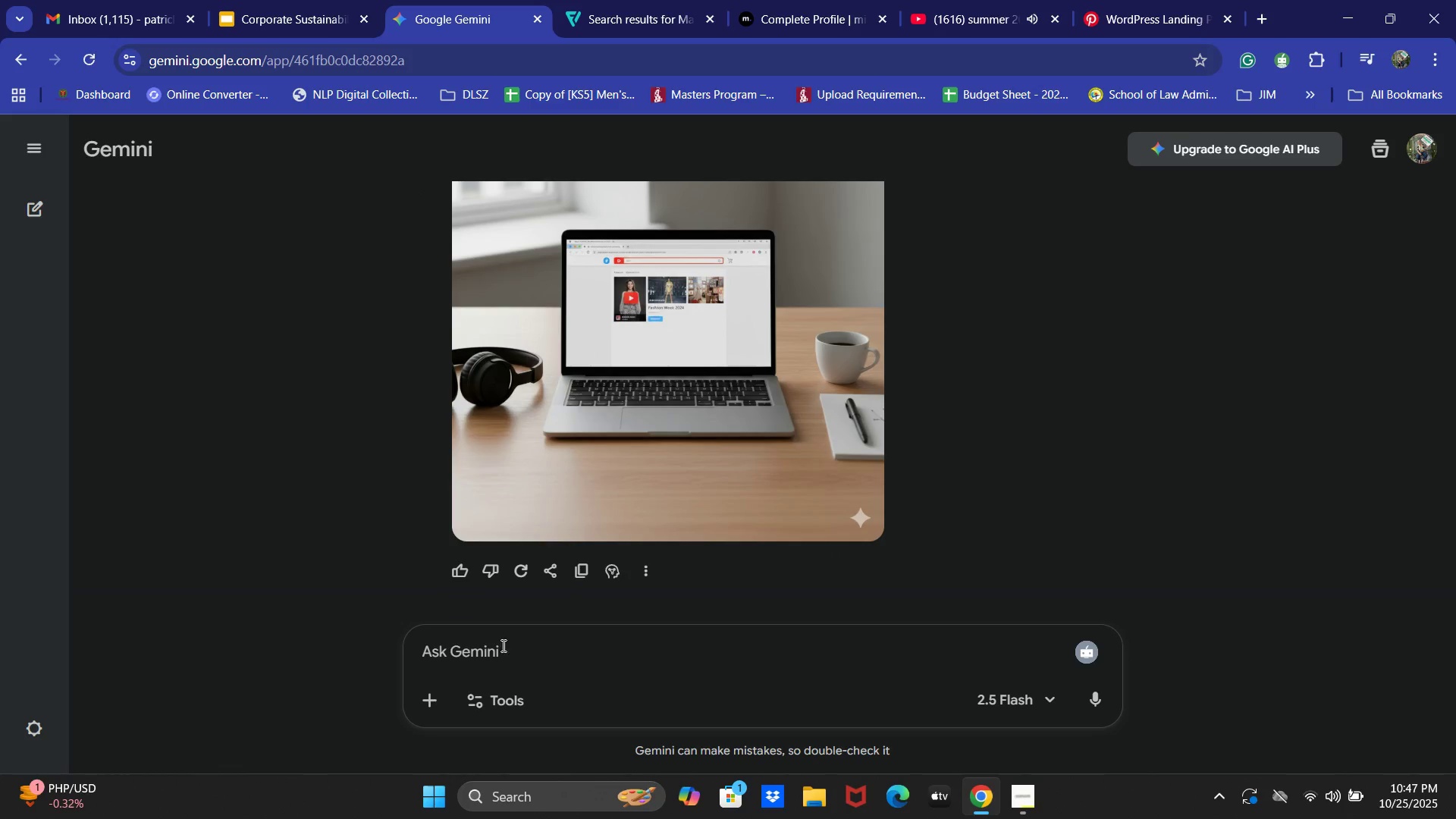 
left_click([502, 645])
 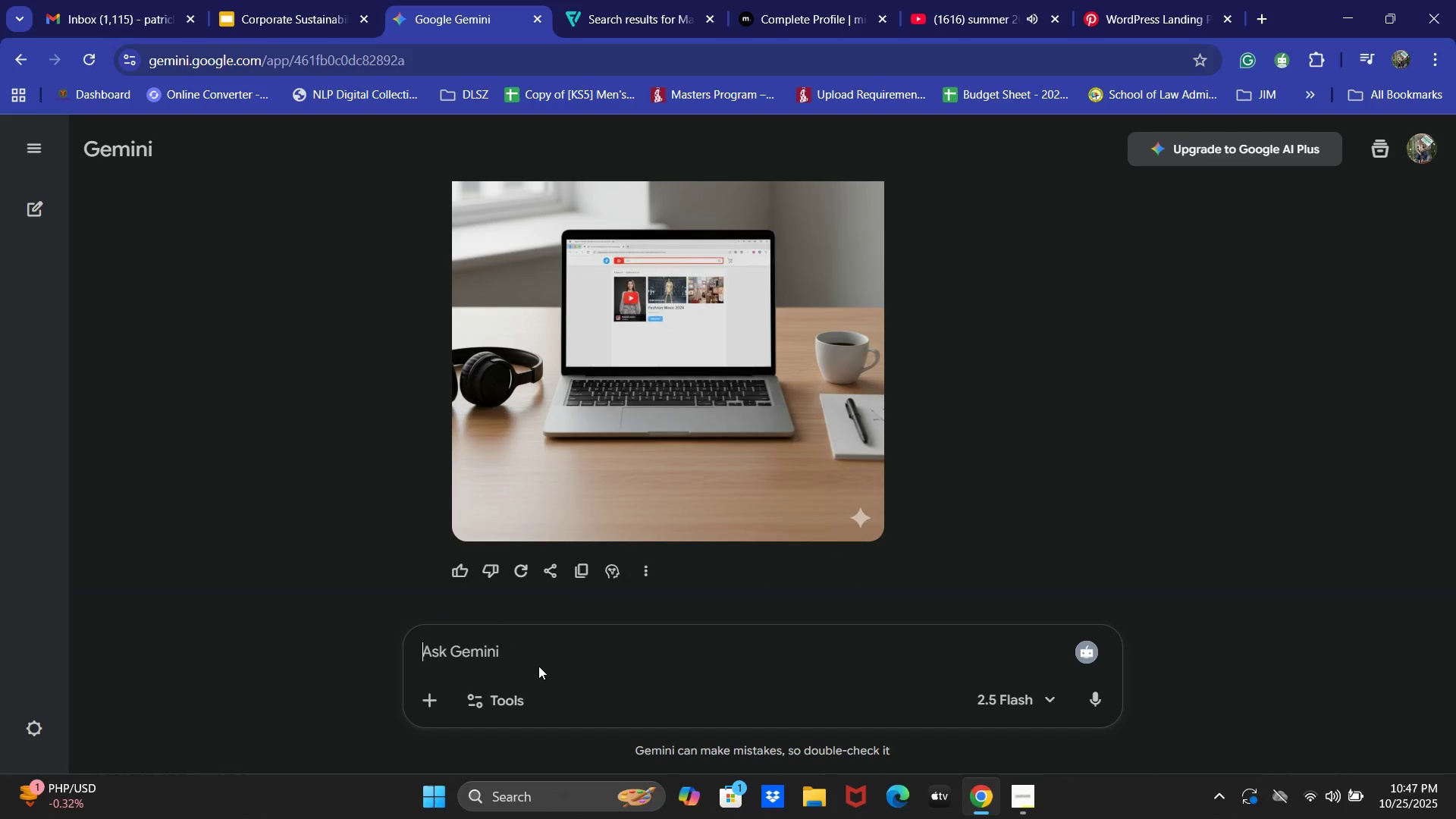 
type(Generate a logo for )
 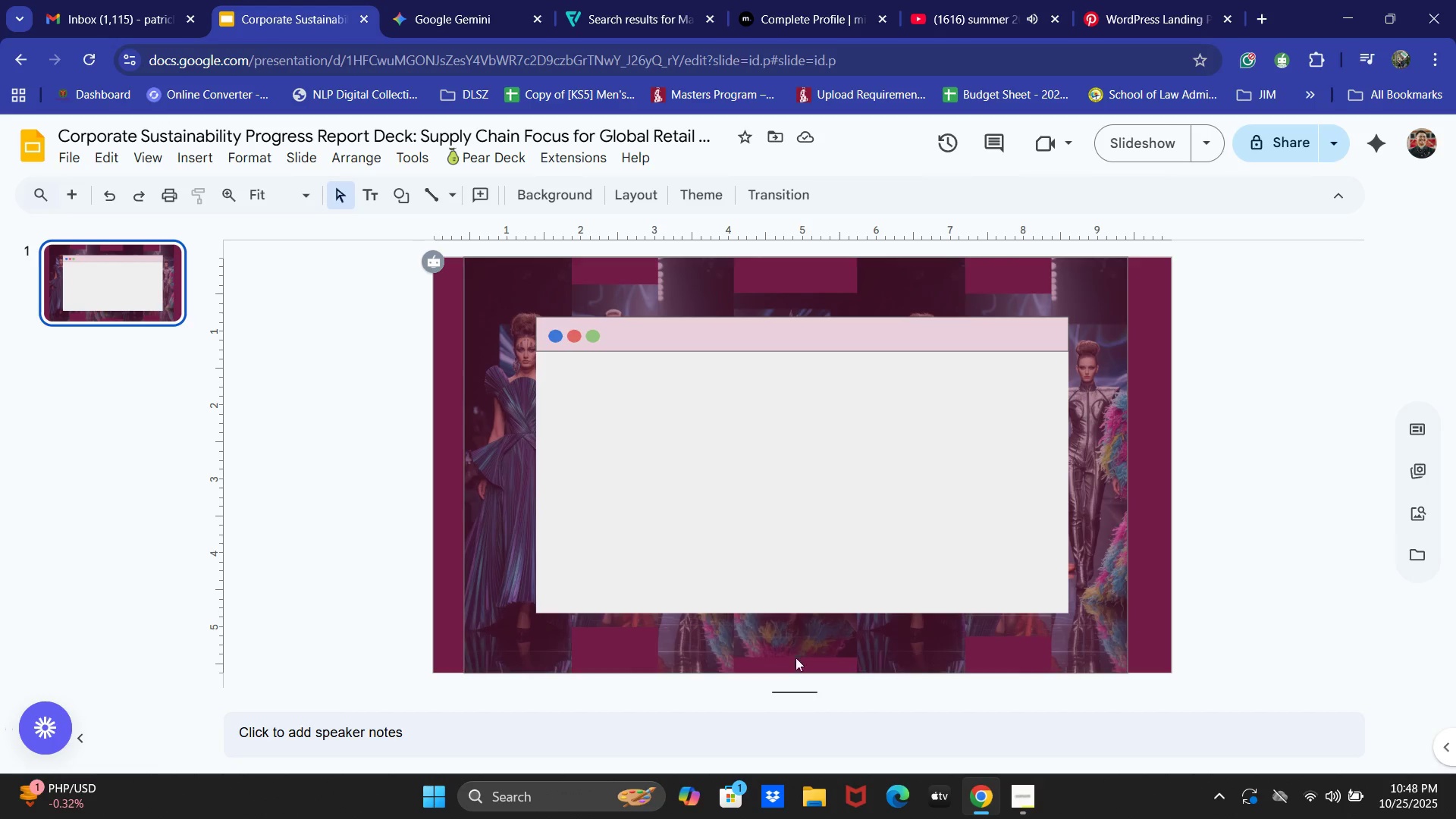 
key(Alt+AltLeft)
 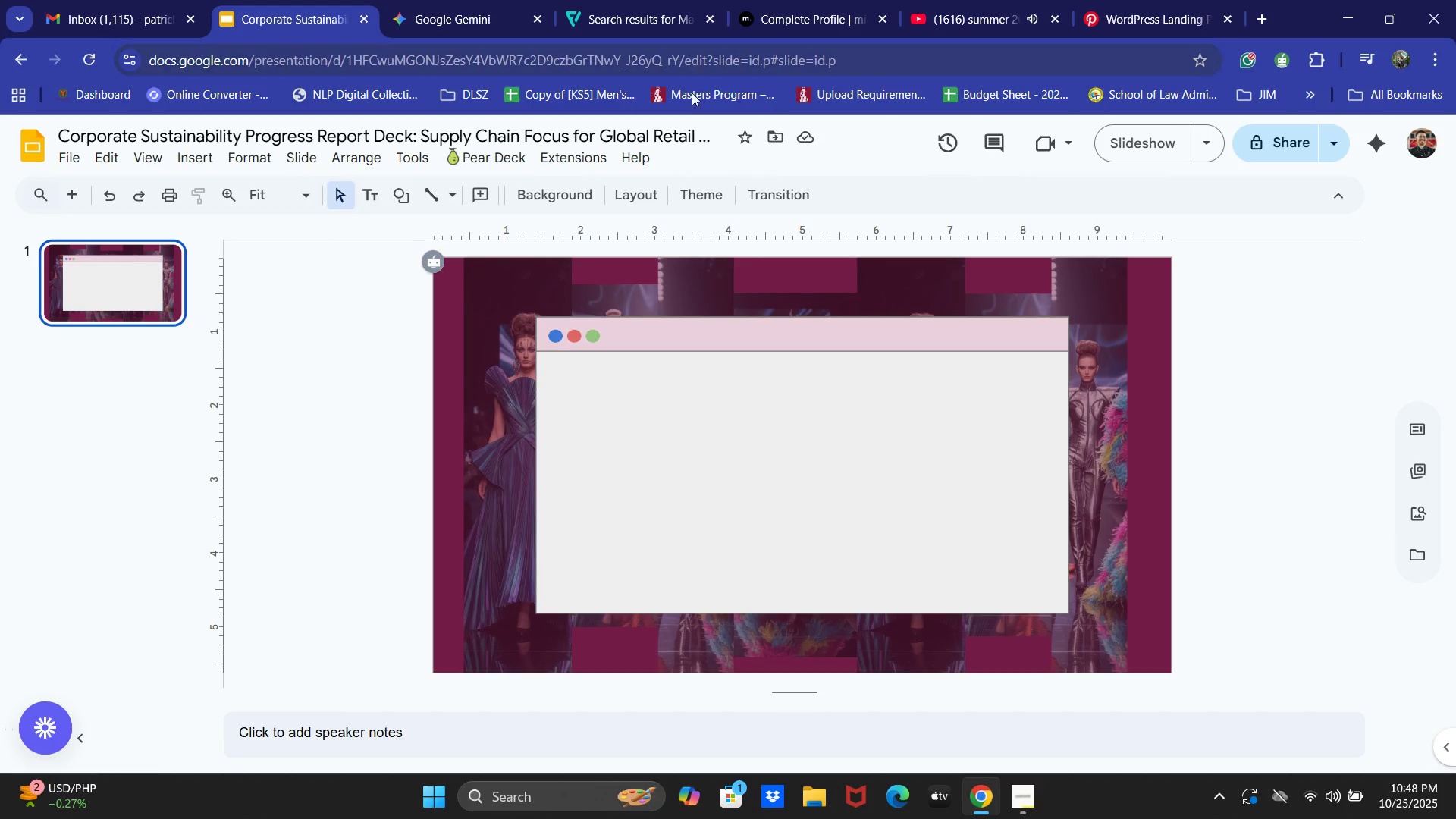 
key(Alt+Tab)